 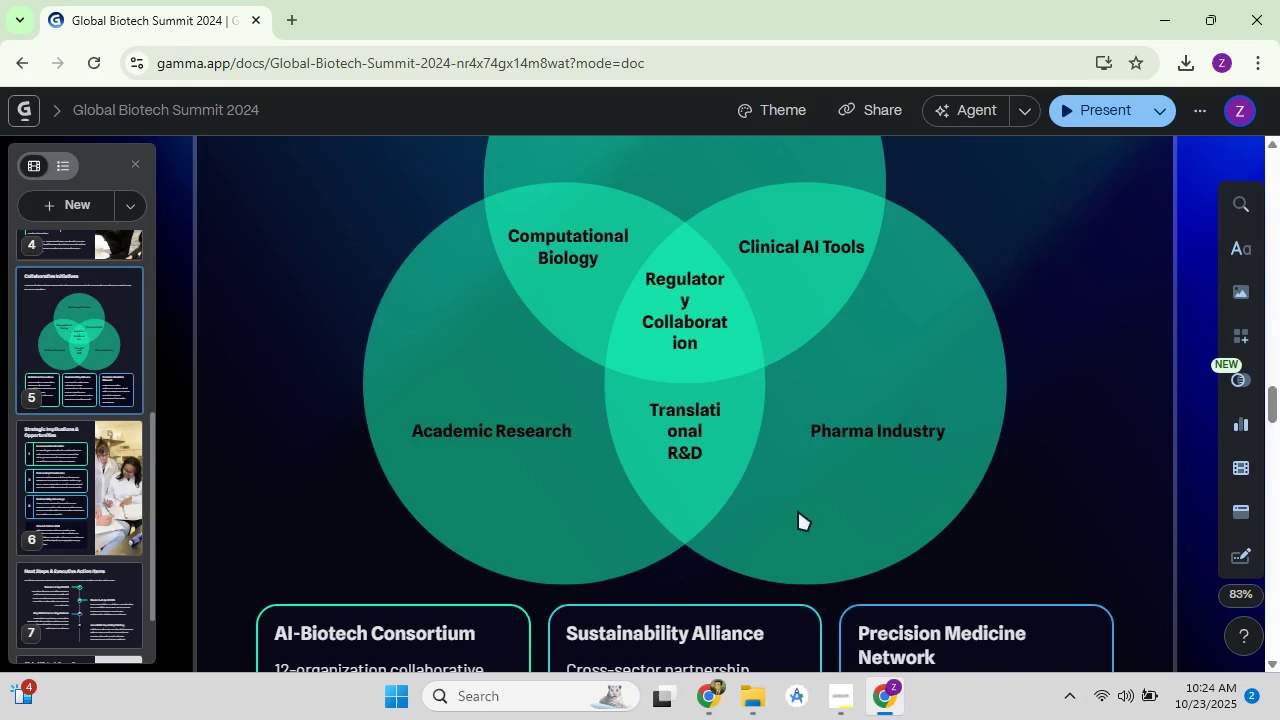 
left_click([723, 703])
 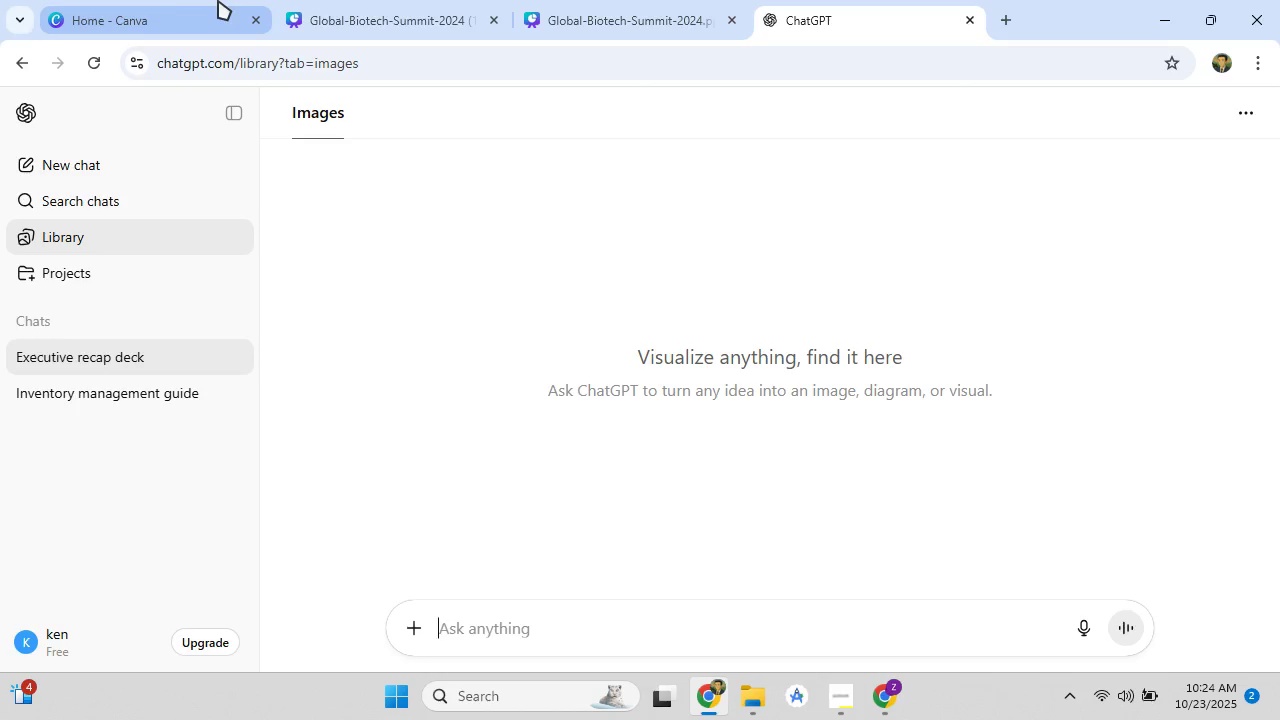 
double_click([328, 0])
 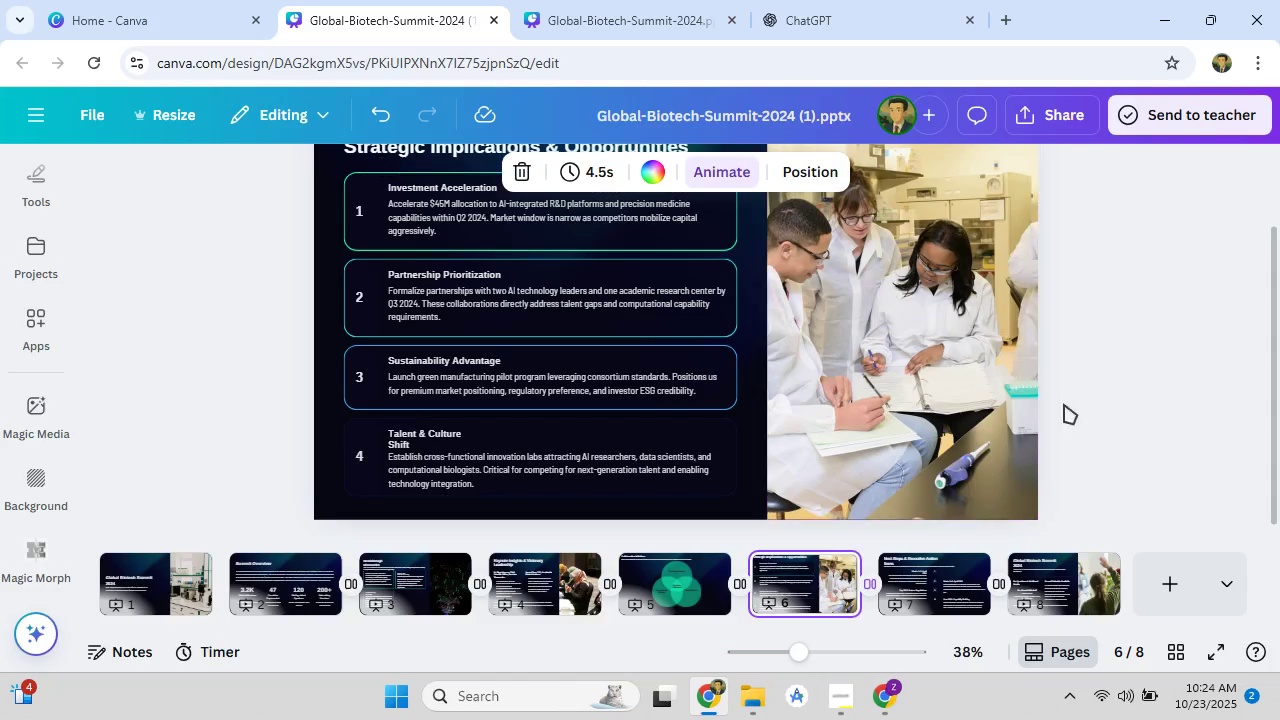 
left_click([1139, 350])
 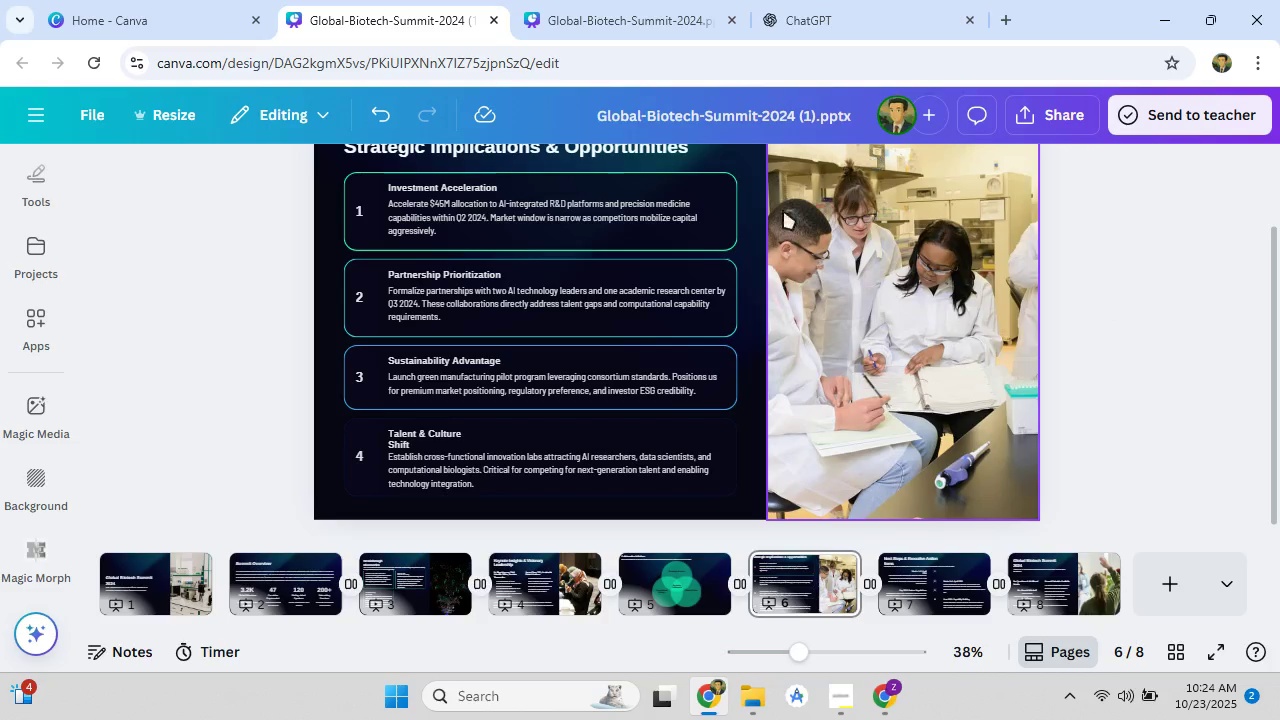 
left_click([1063, 124])
 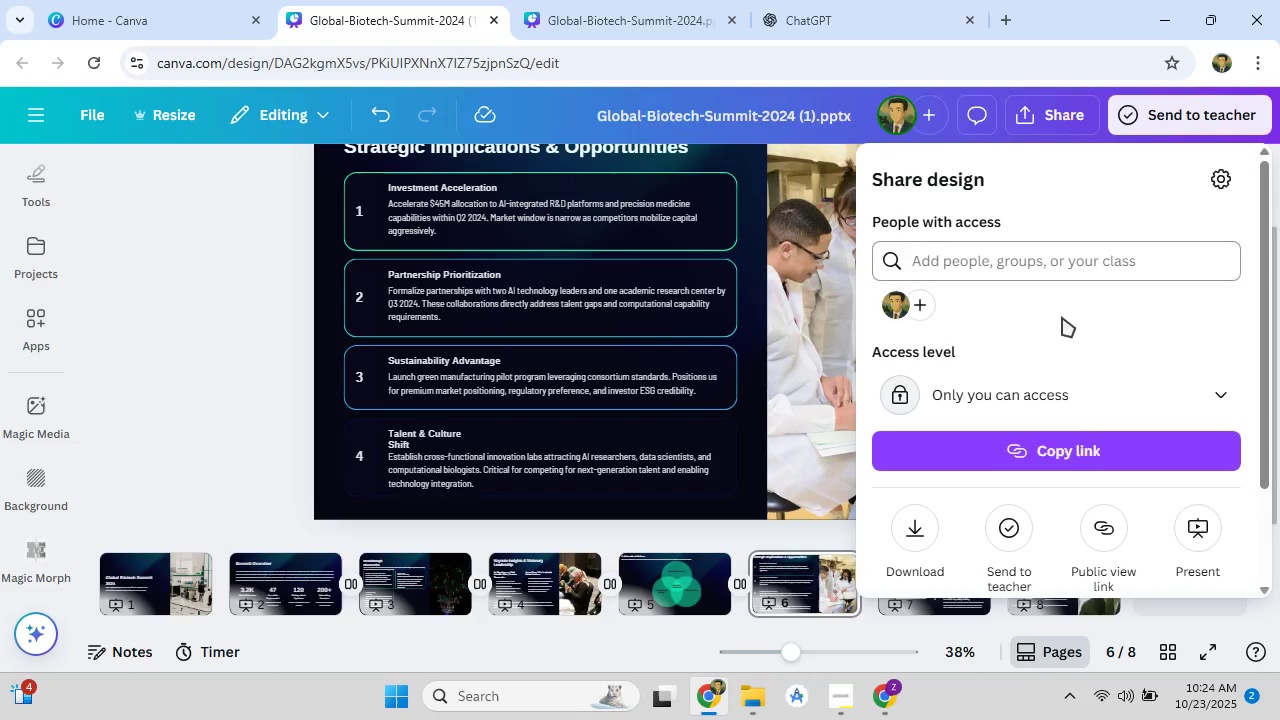 
left_click([1089, 451])
 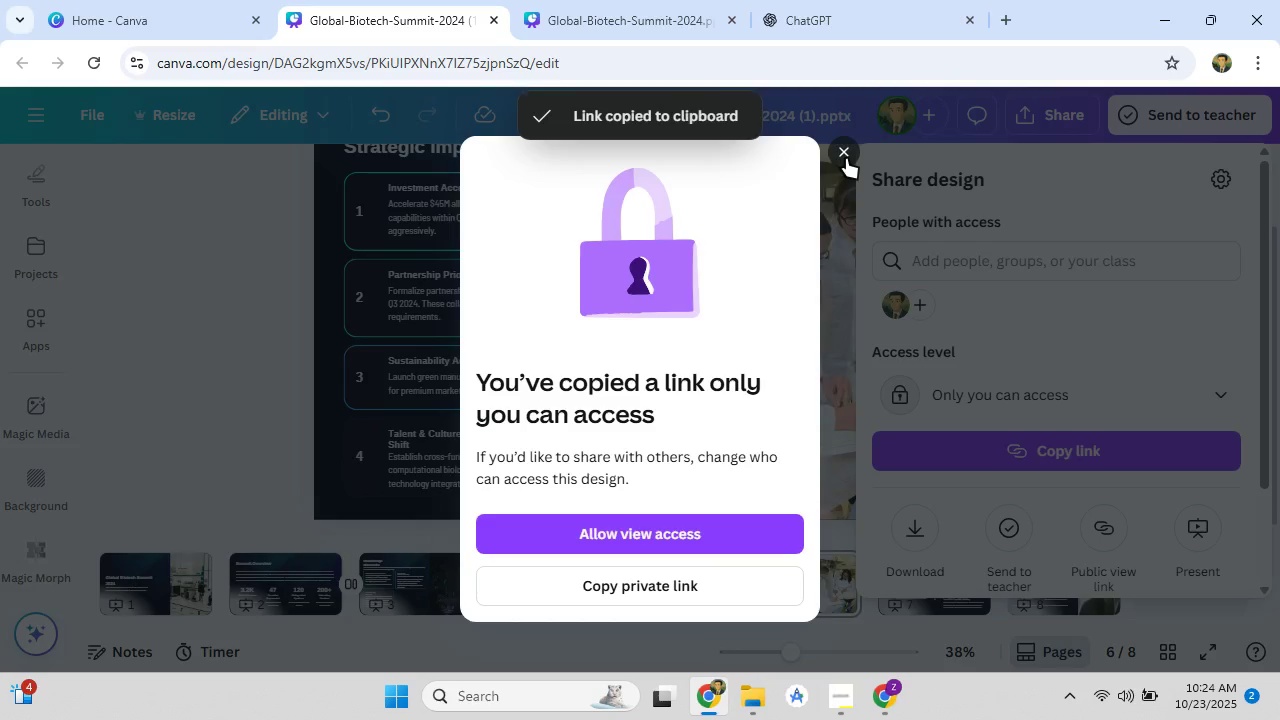 
left_click([845, 157])
 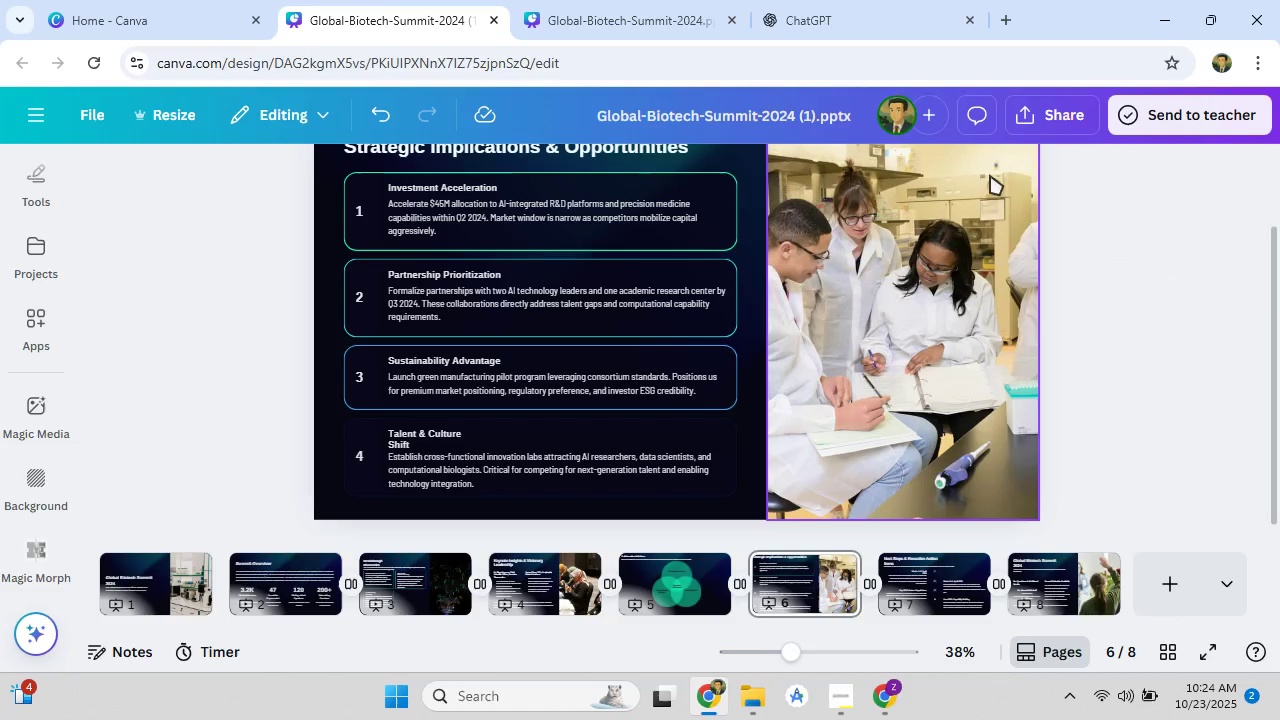 
left_click([1038, 113])
 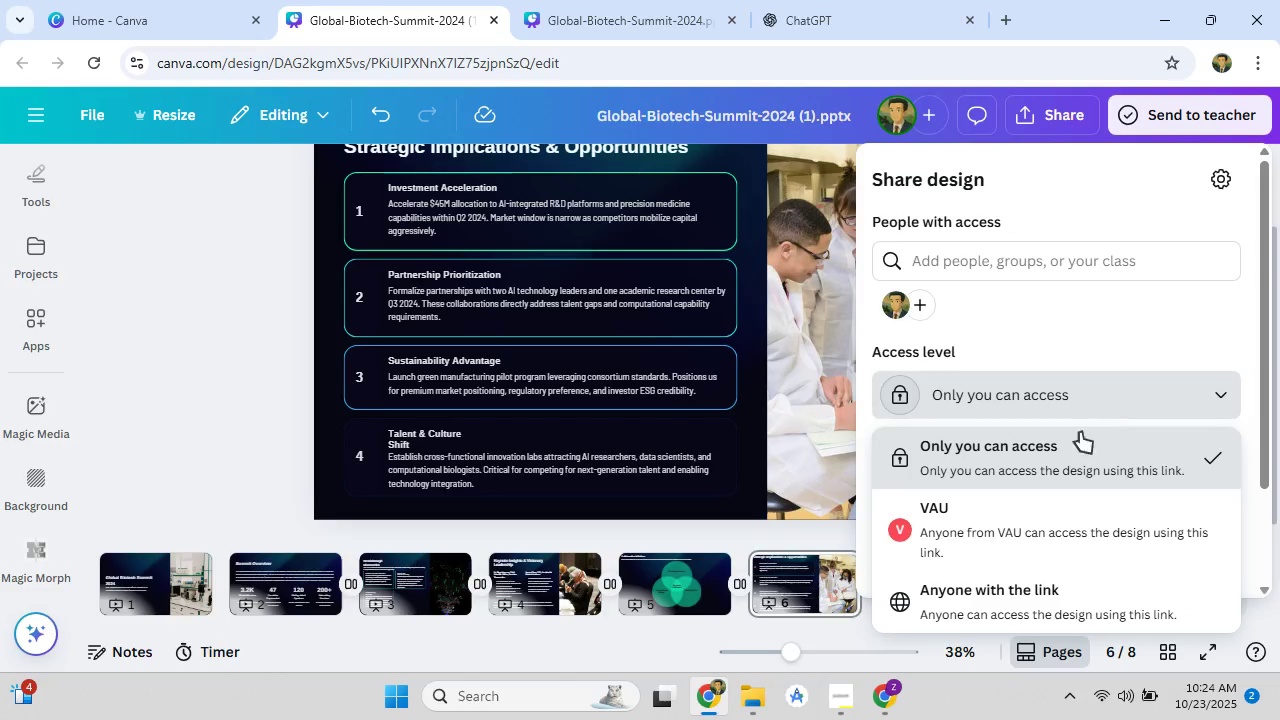 
left_click([1066, 585])
 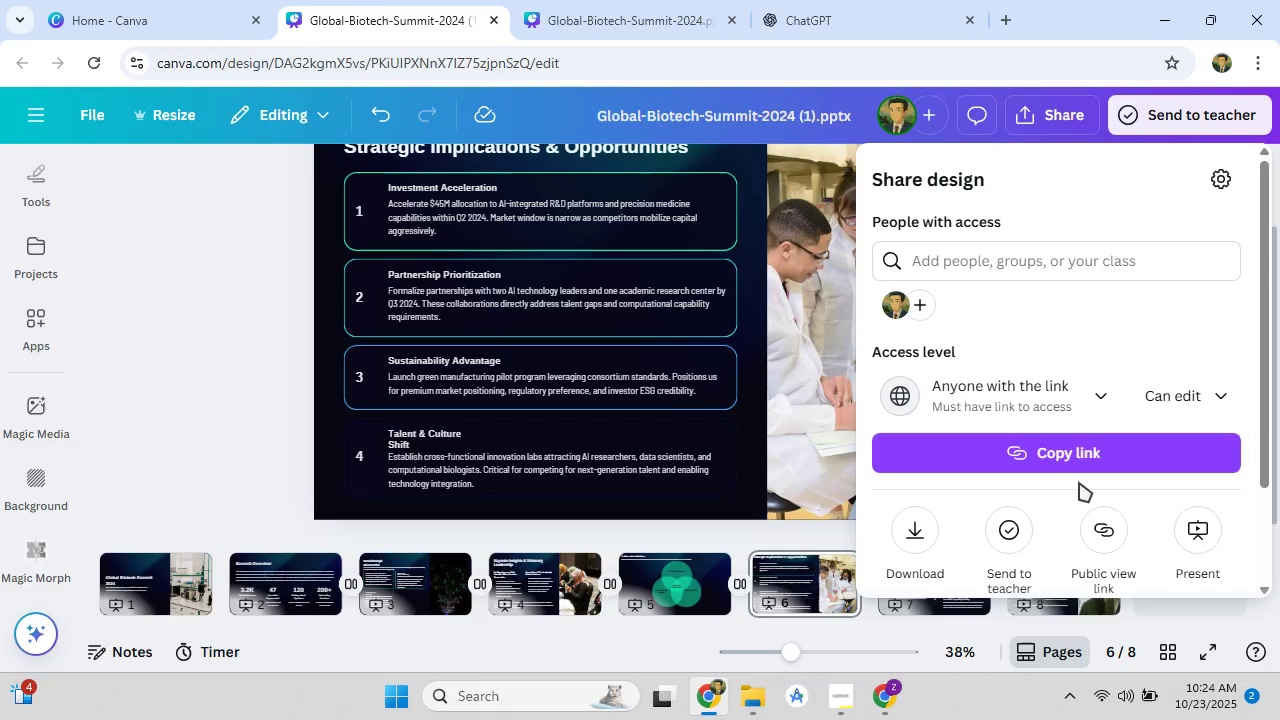 
left_click([1075, 463])
 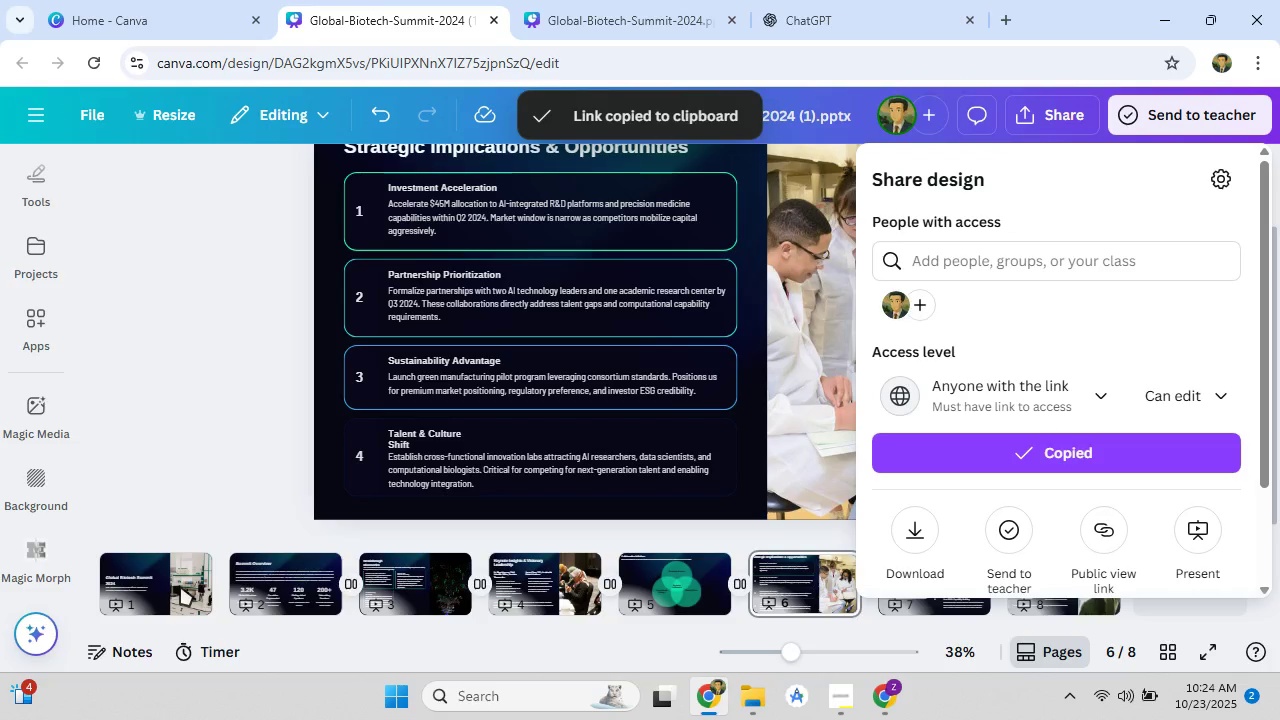 
left_click([154, 571])
 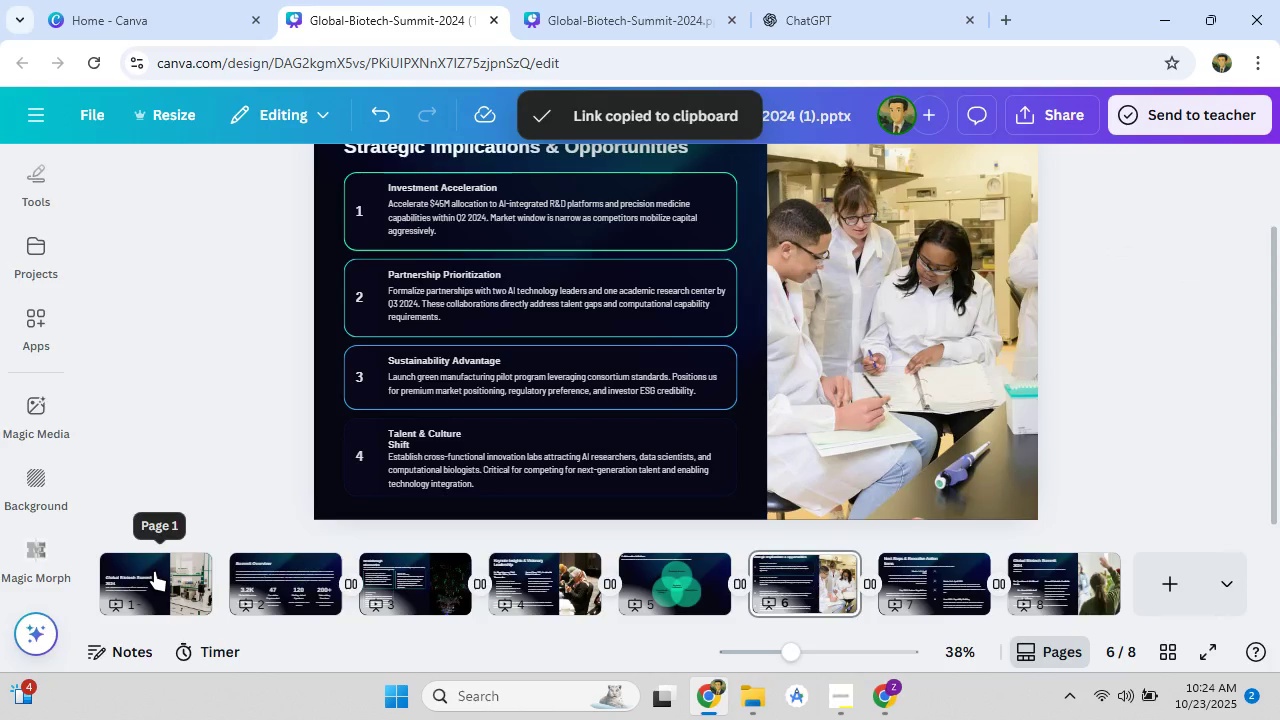 
left_click([154, 571])
 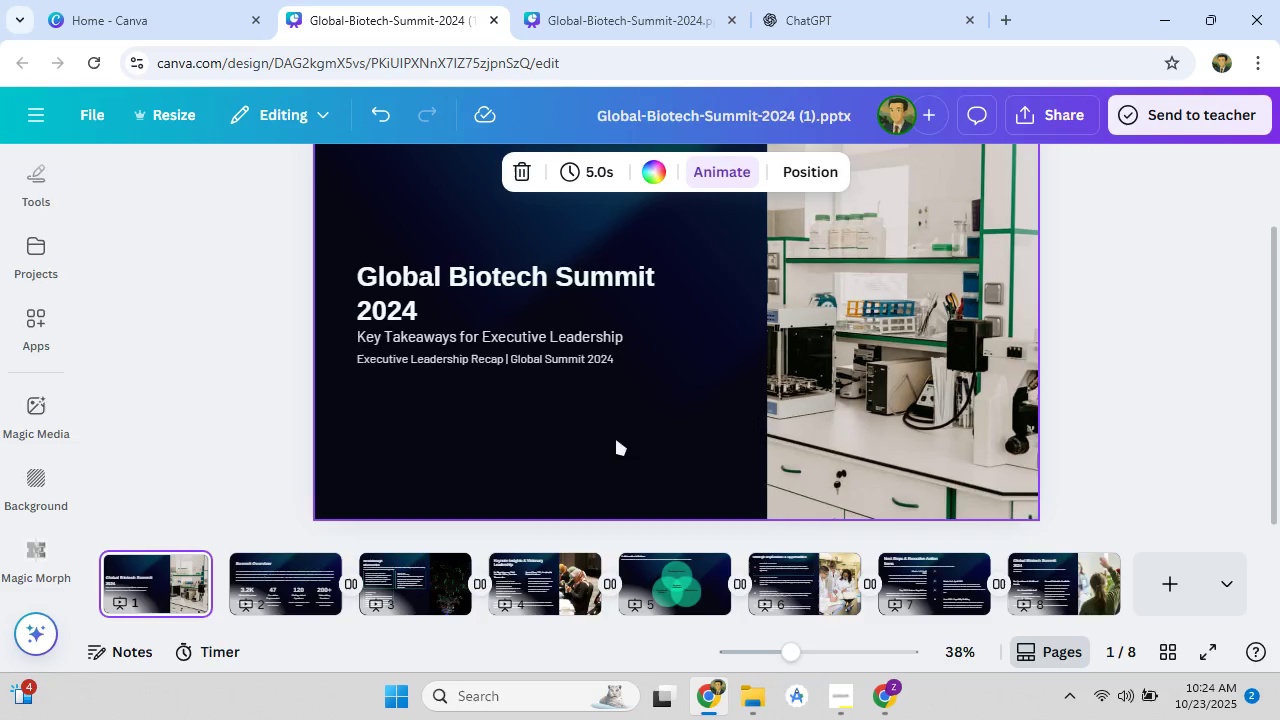 
left_click([1208, 350])
 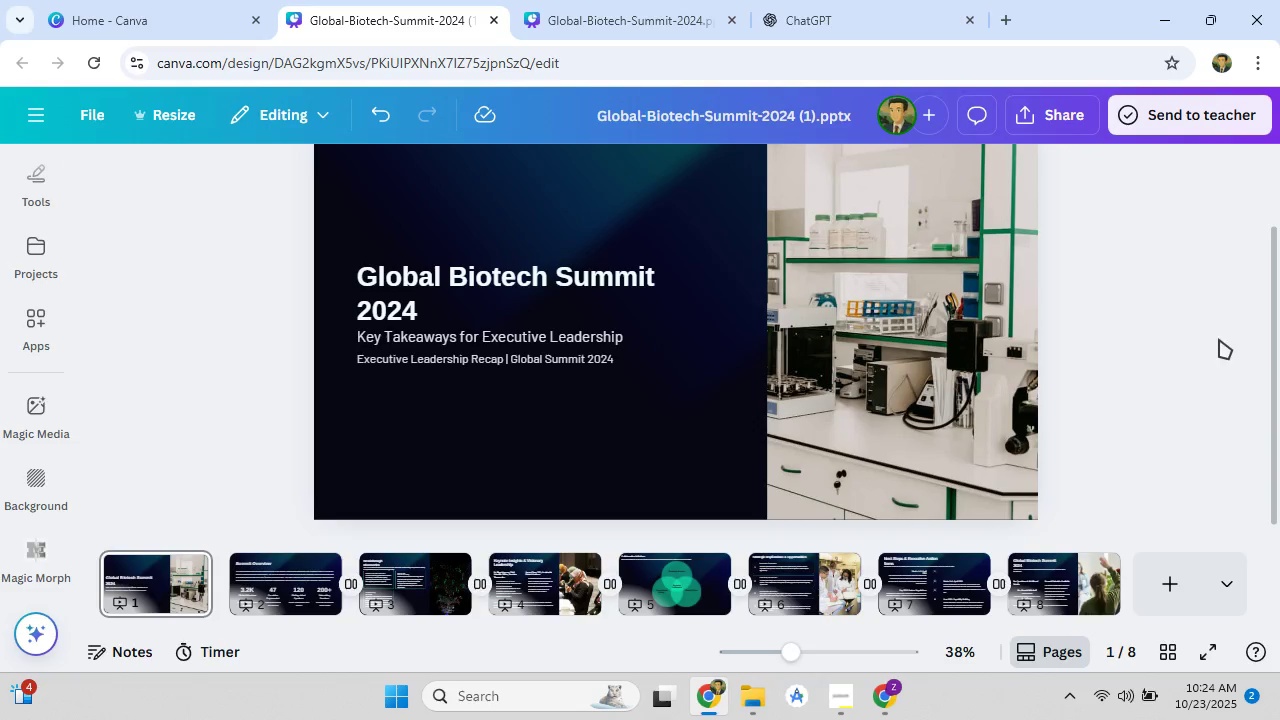 
scroll: coordinate [1187, 405], scroll_direction: up, amount: 3.0
 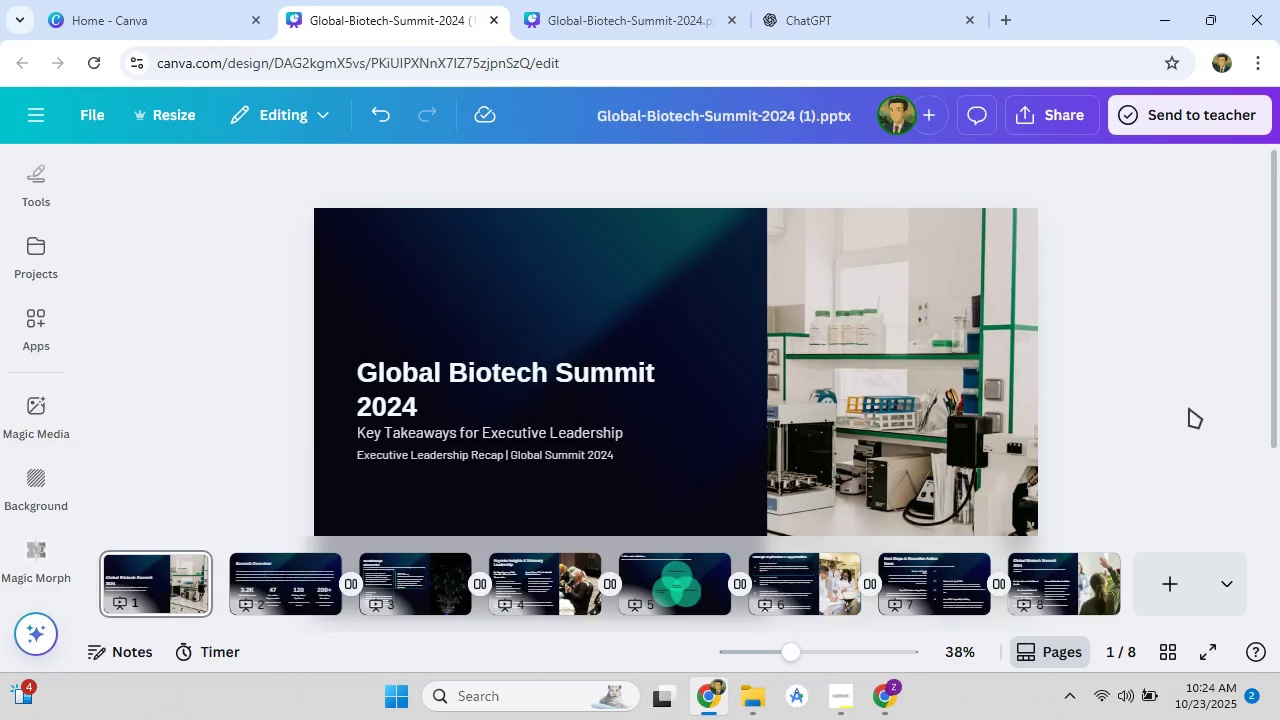 
scroll: coordinate [1195, 413], scroll_direction: down, amount: 1.0
 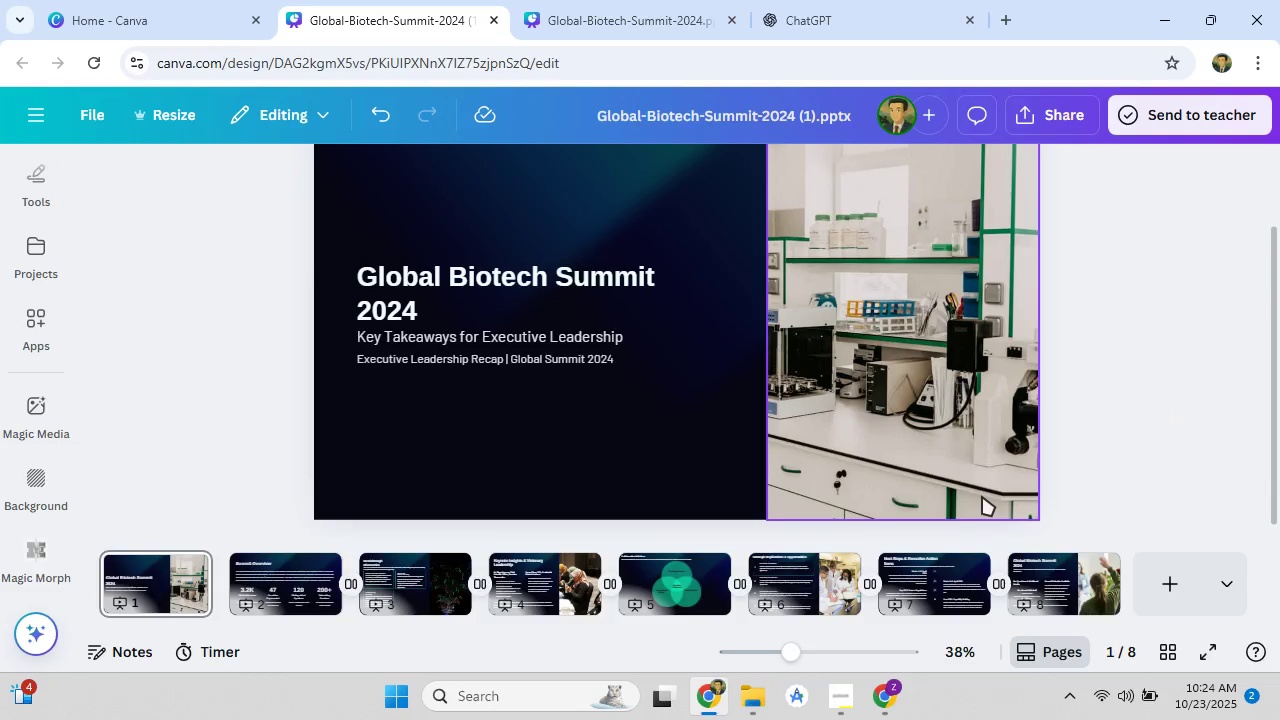 
wait(7.81)
 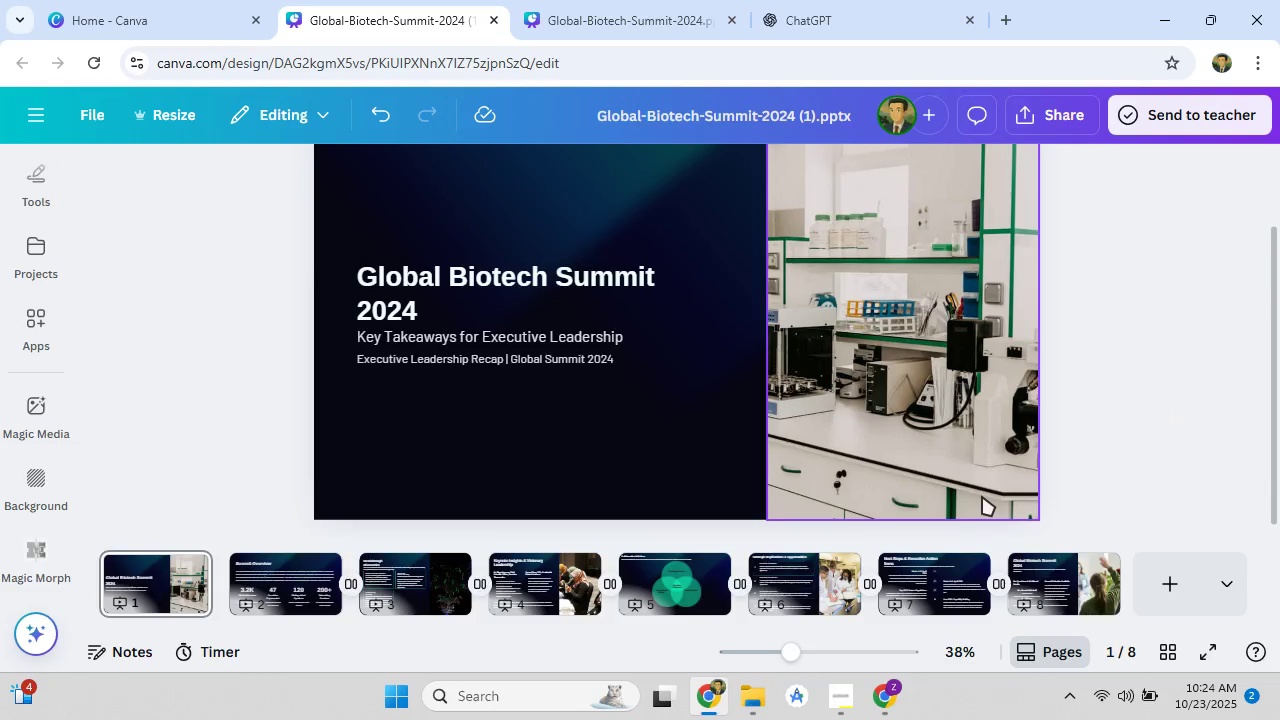 
scroll: coordinate [982, 384], scroll_direction: down, amount: 6.0
 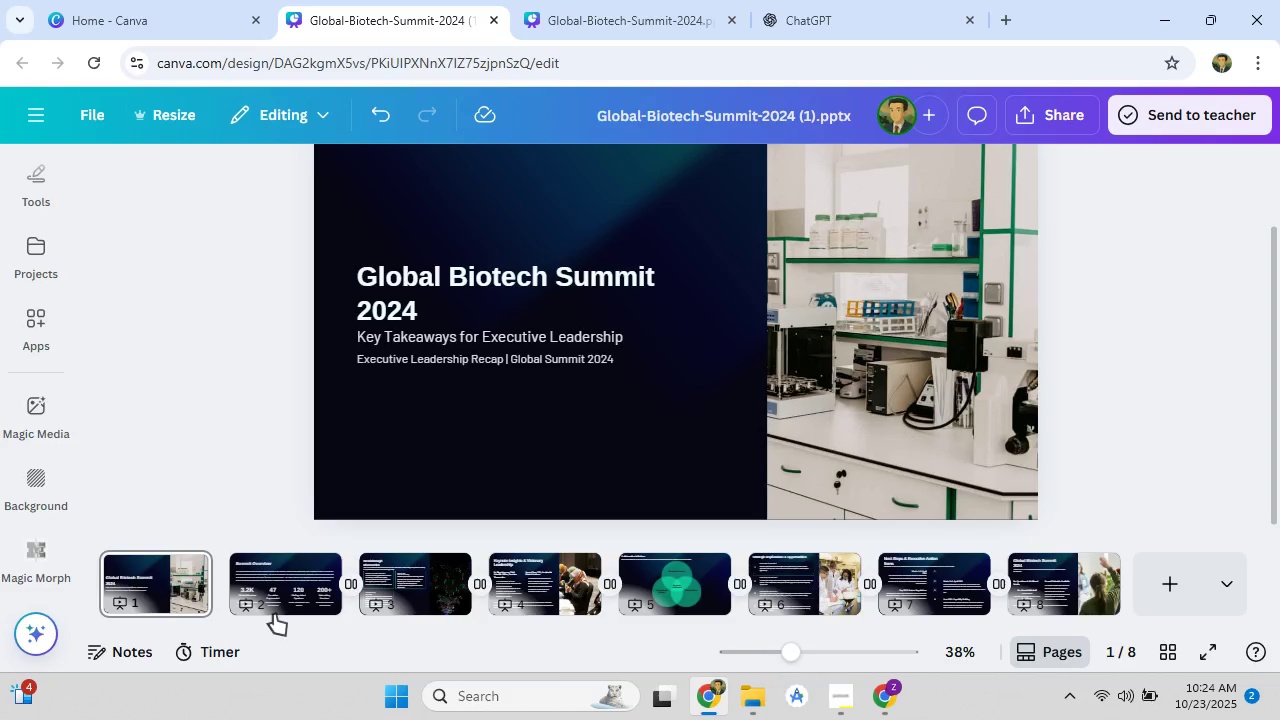 
left_click([294, 593])
 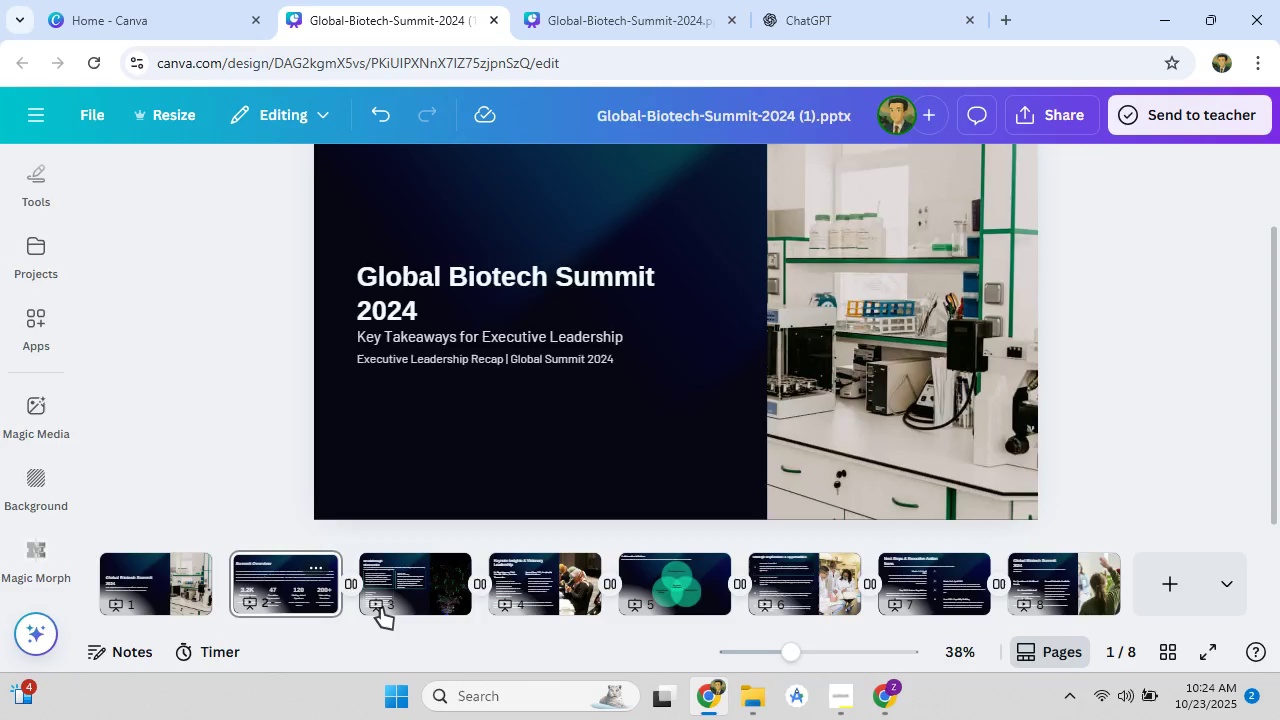 
left_click([183, 587])
 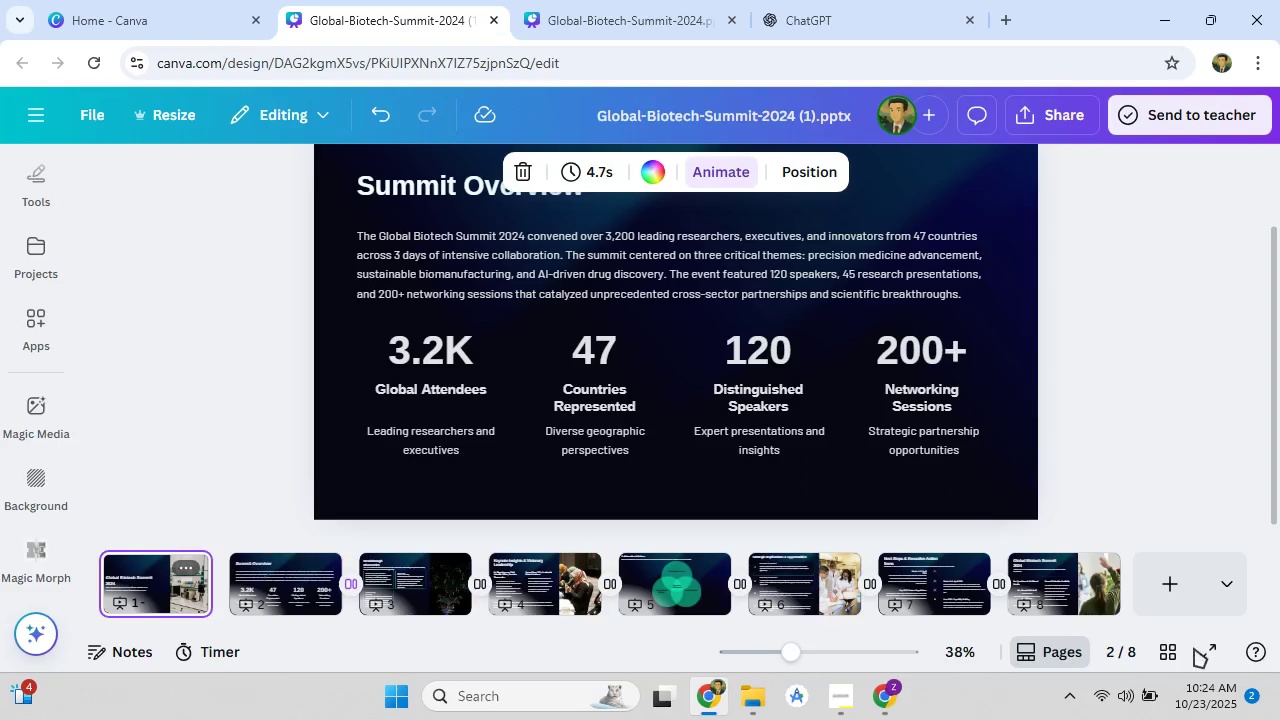 
left_click([1206, 650])
 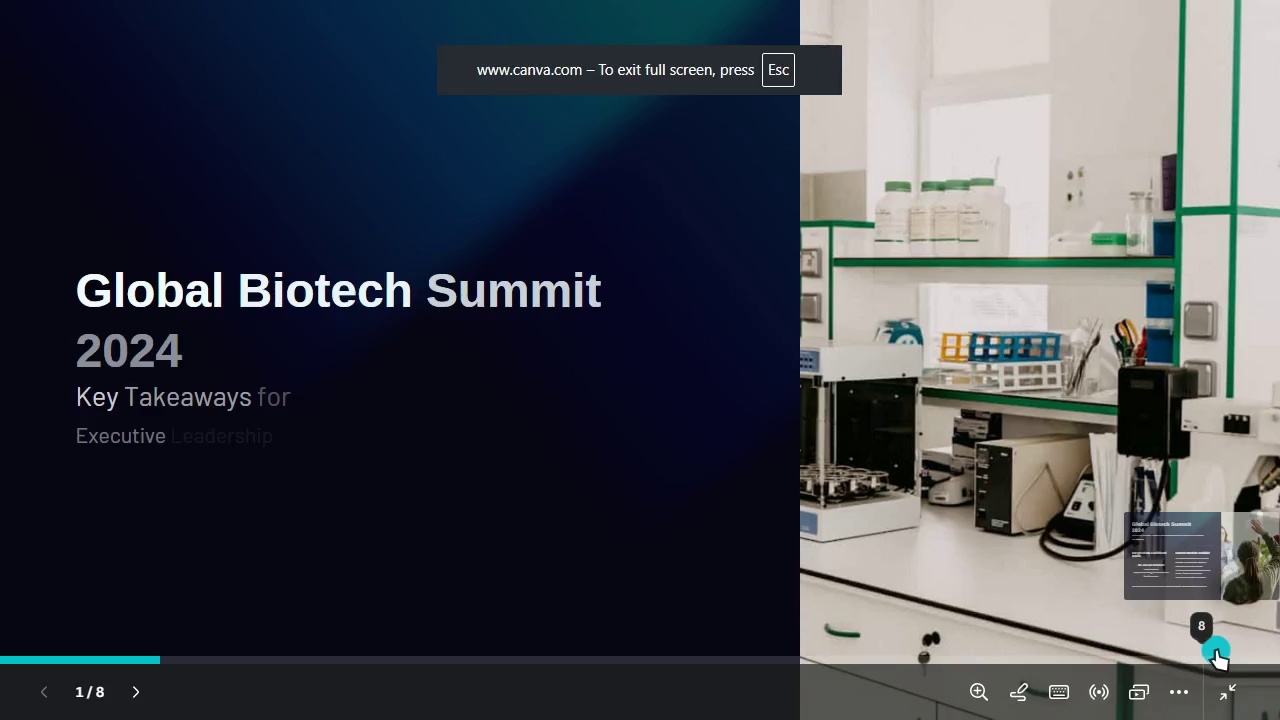 
key(ArrowRight)
 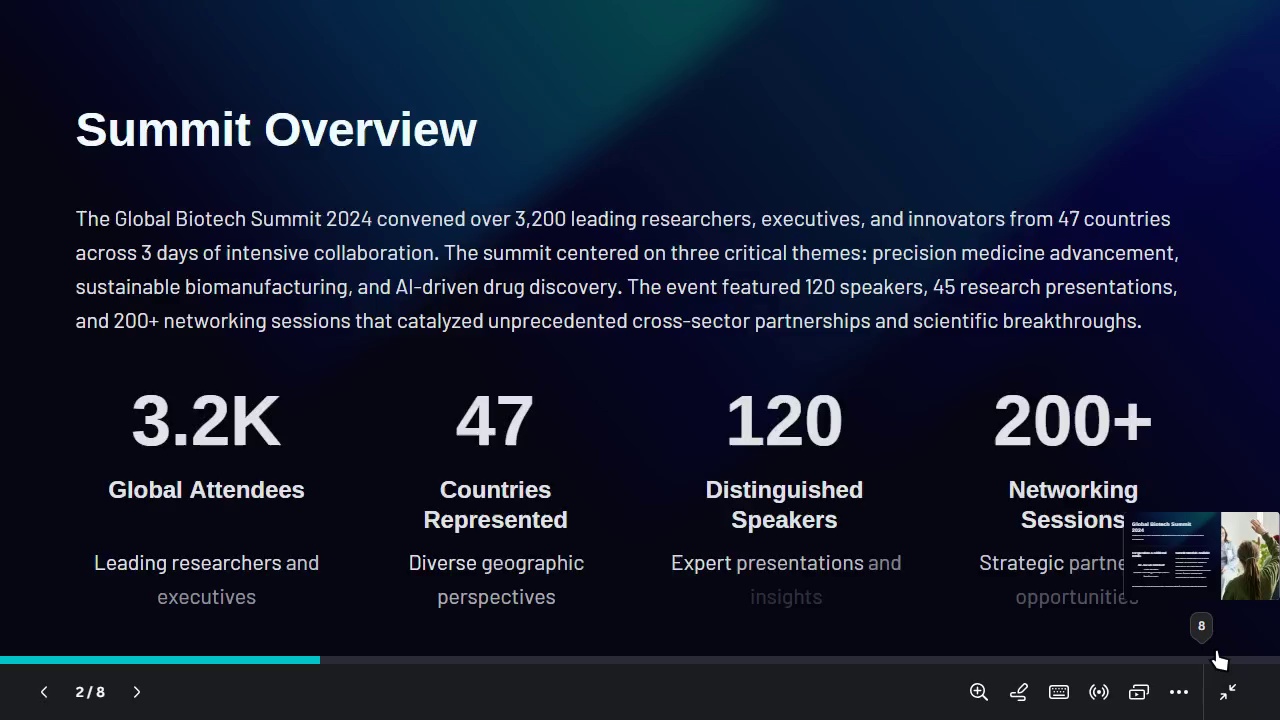 
key(ArrowRight)
 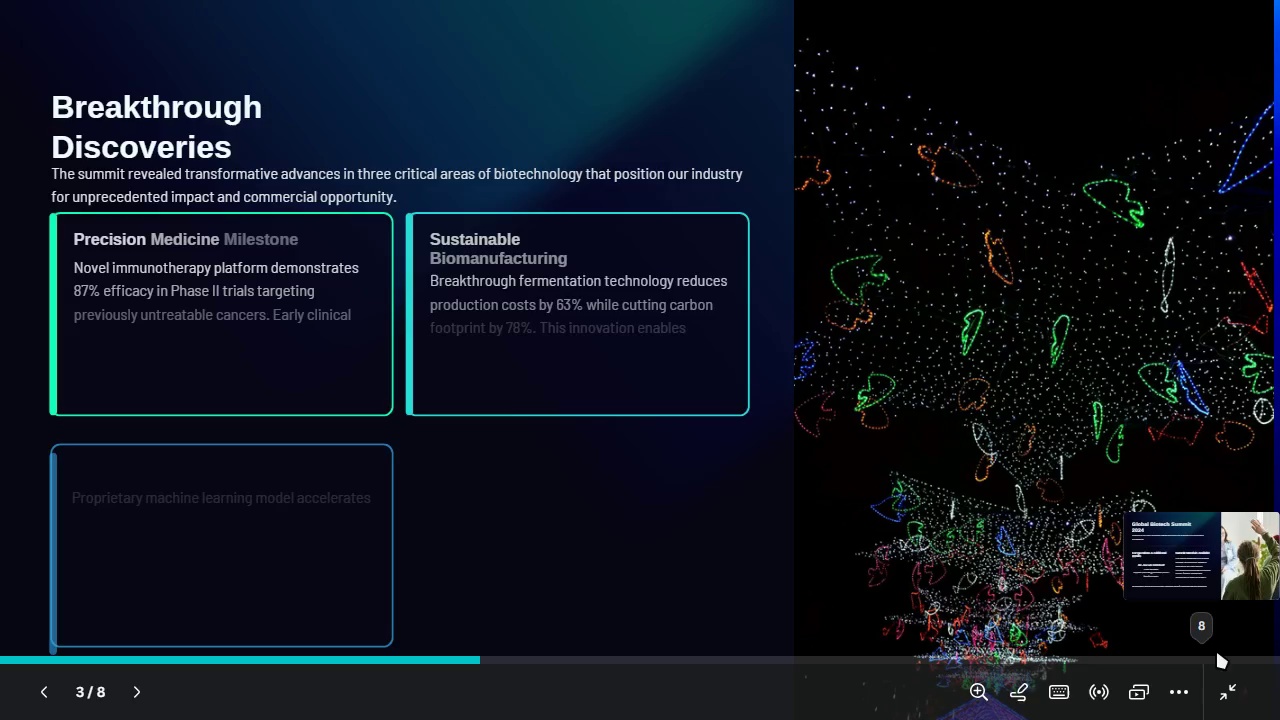 
key(ArrowRight)
 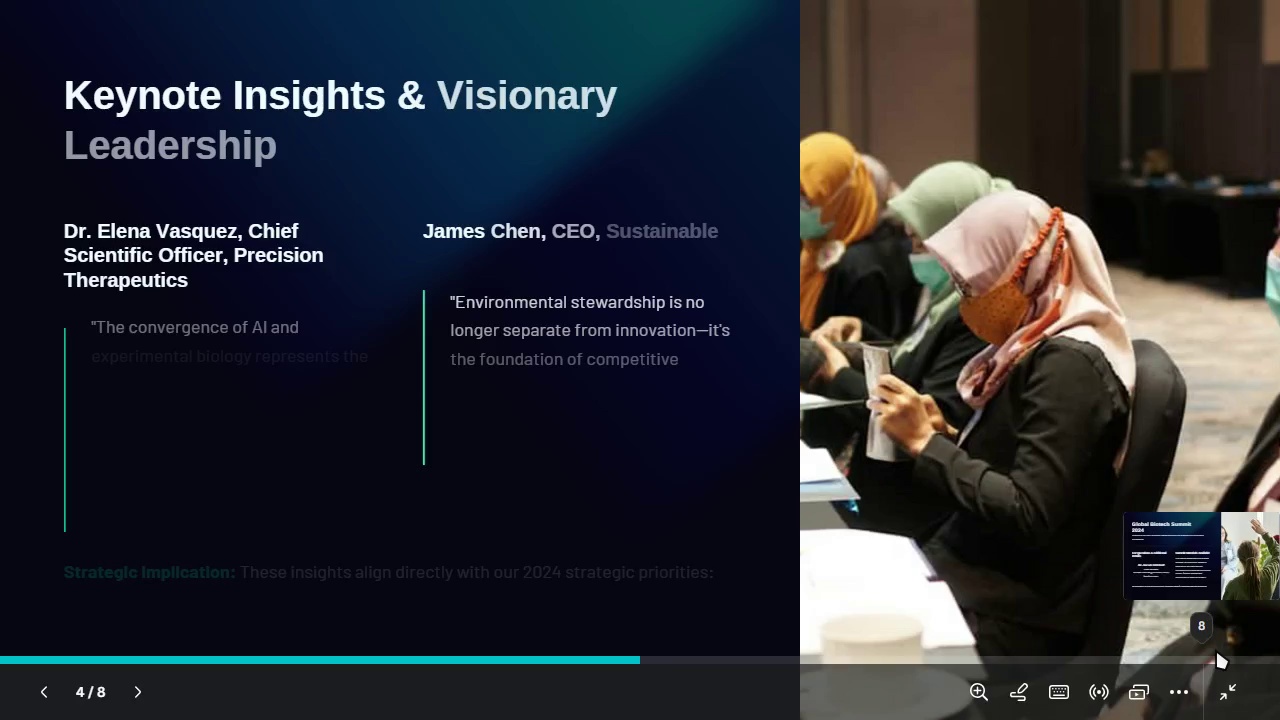 
key(ArrowRight)
 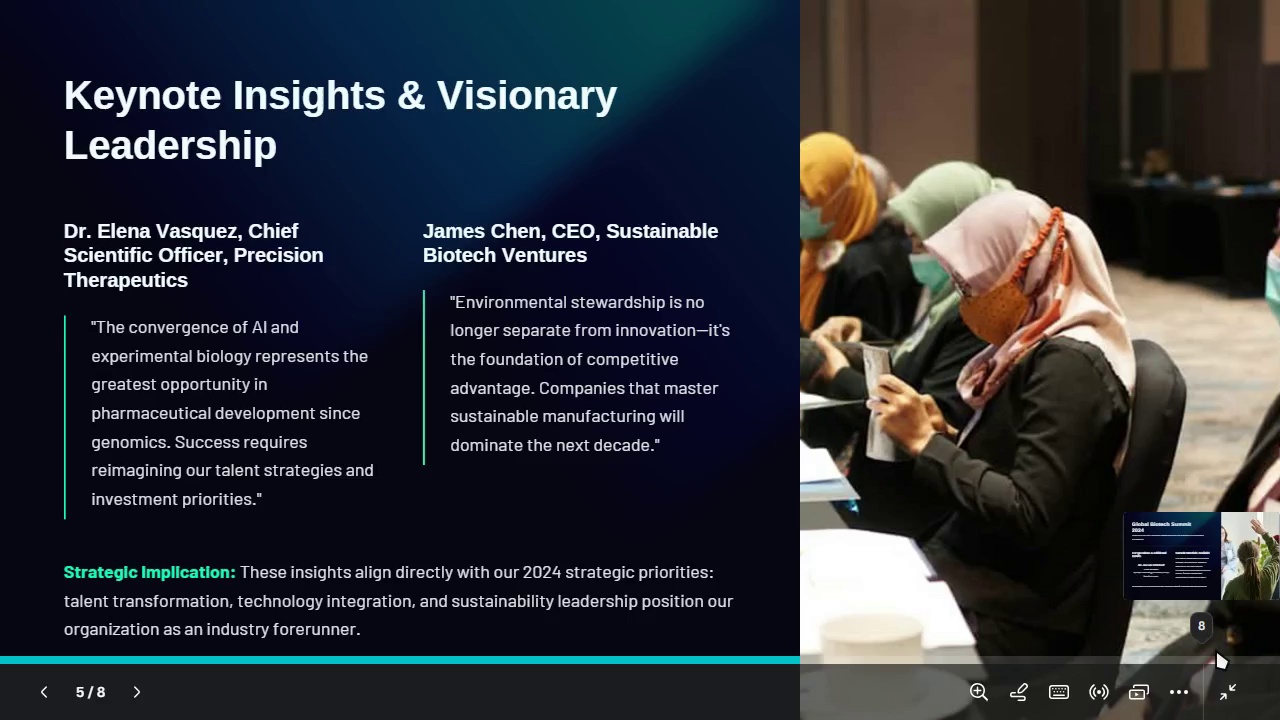 
key(ArrowRight)